 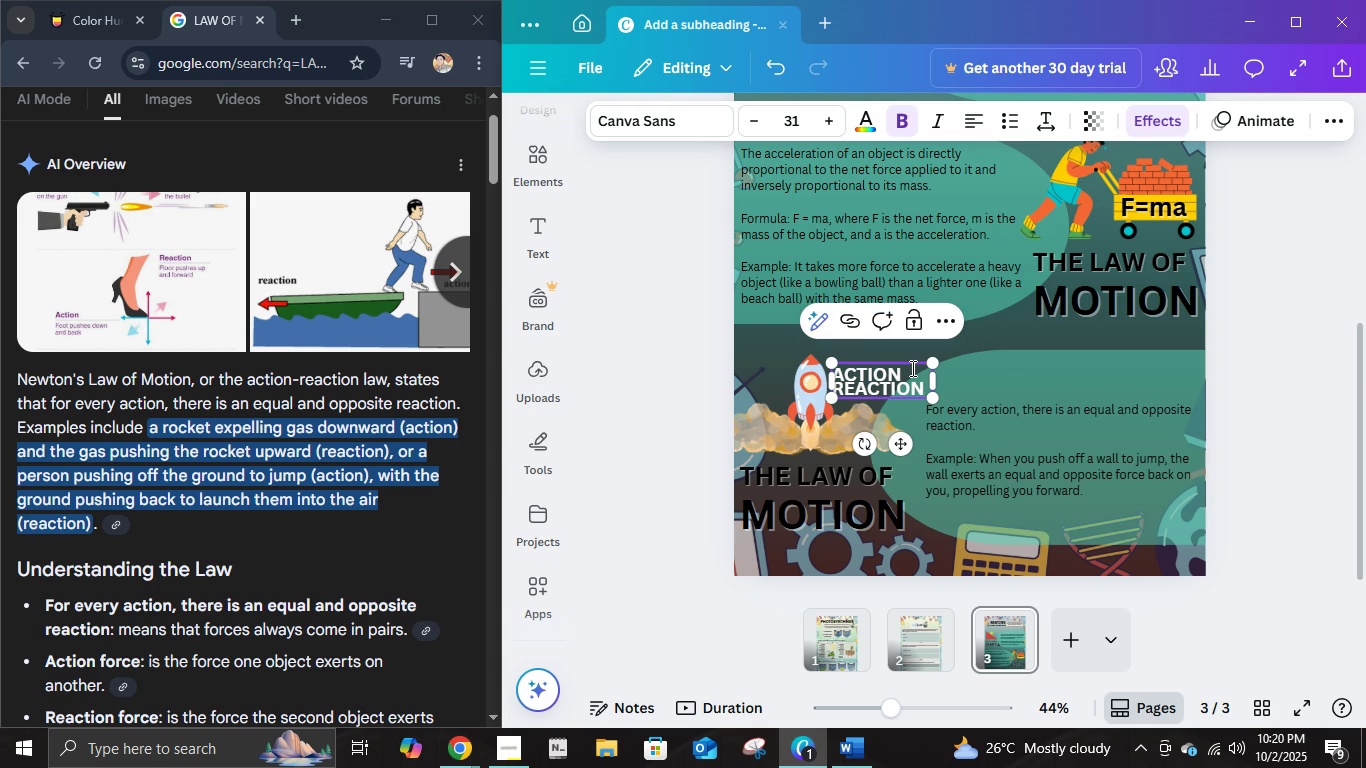 
key(Minus)
 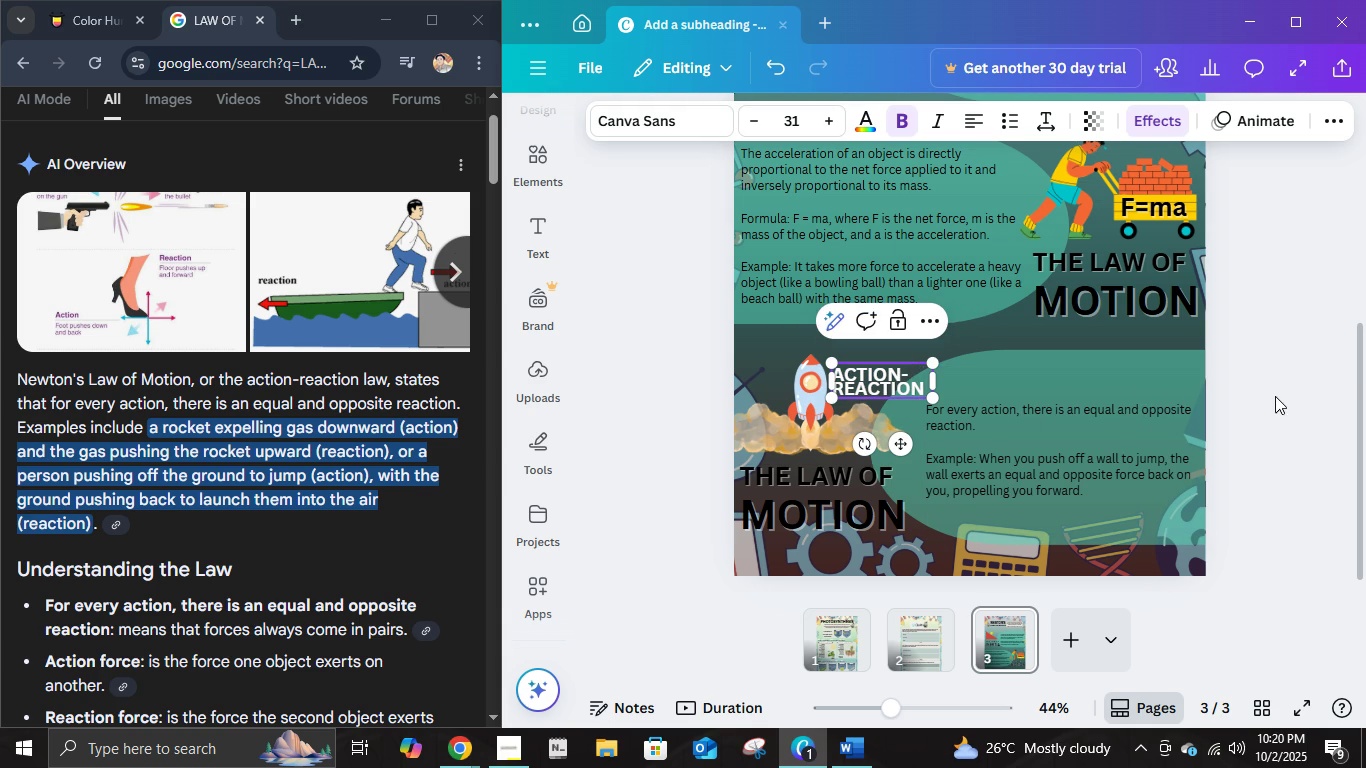 
left_click([1275, 396])
 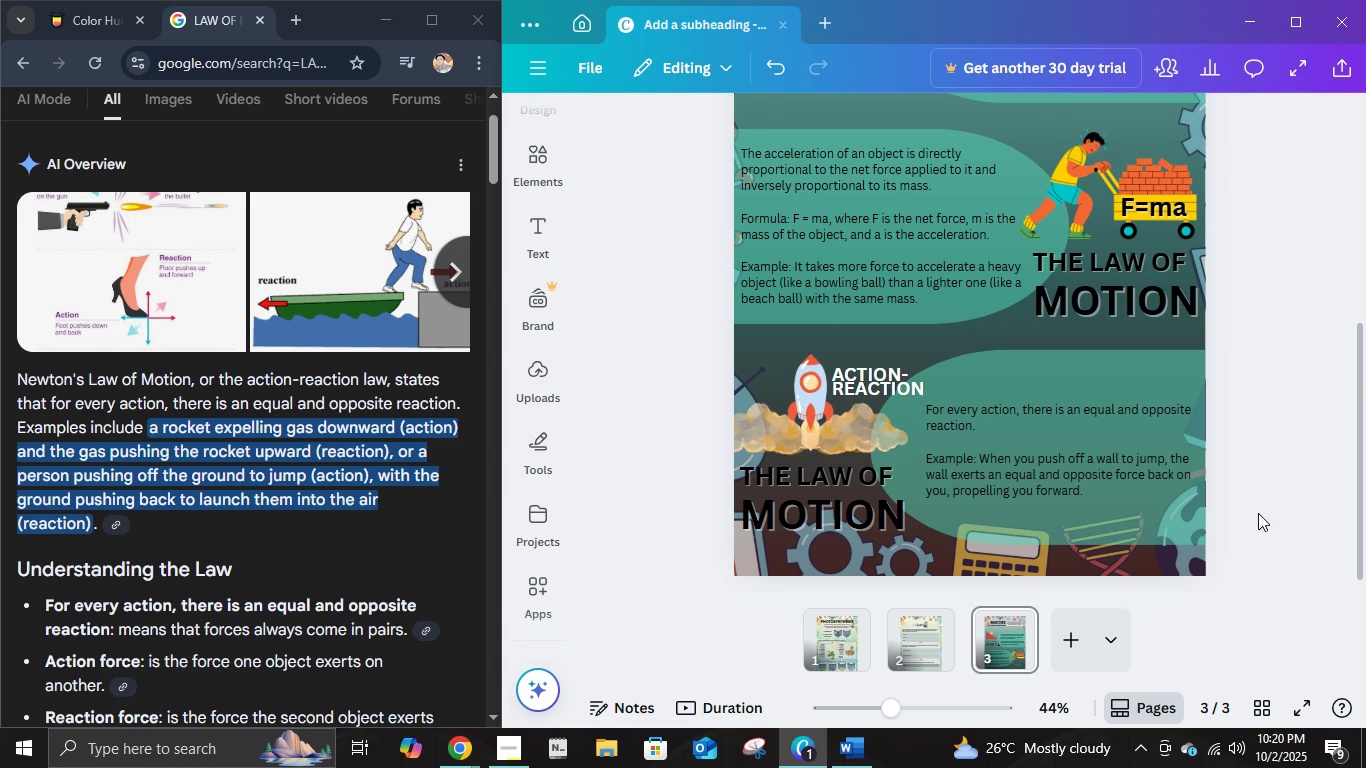 
left_click([1258, 513])
 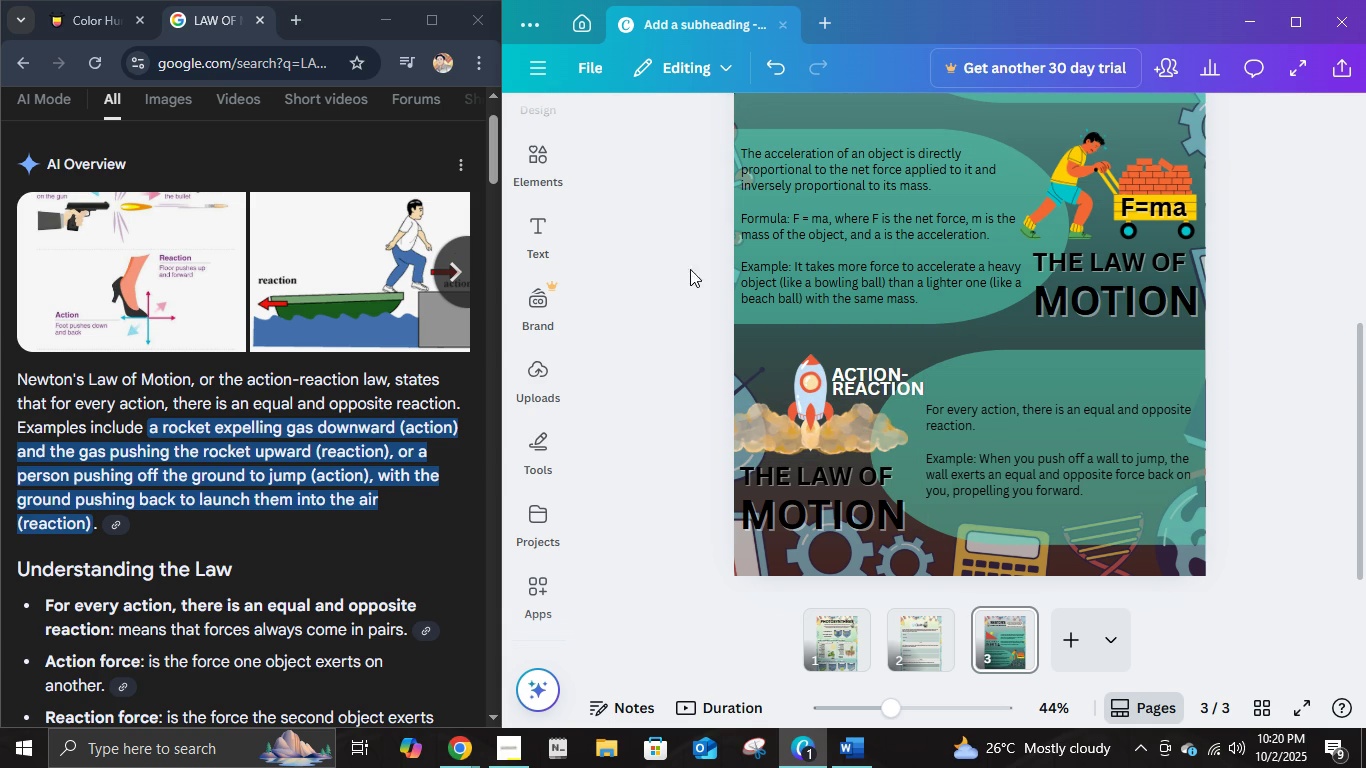 
left_click([531, 170])
 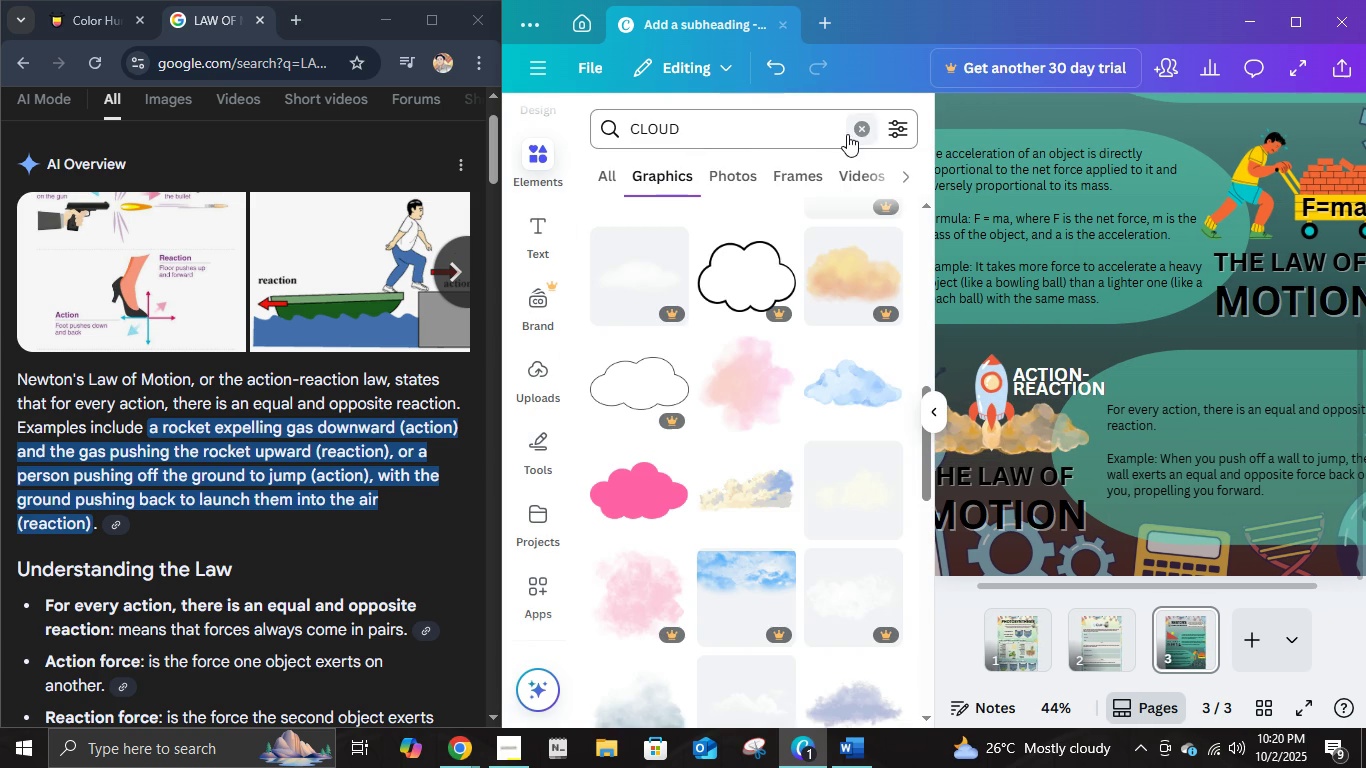 
left_click([847, 133])
 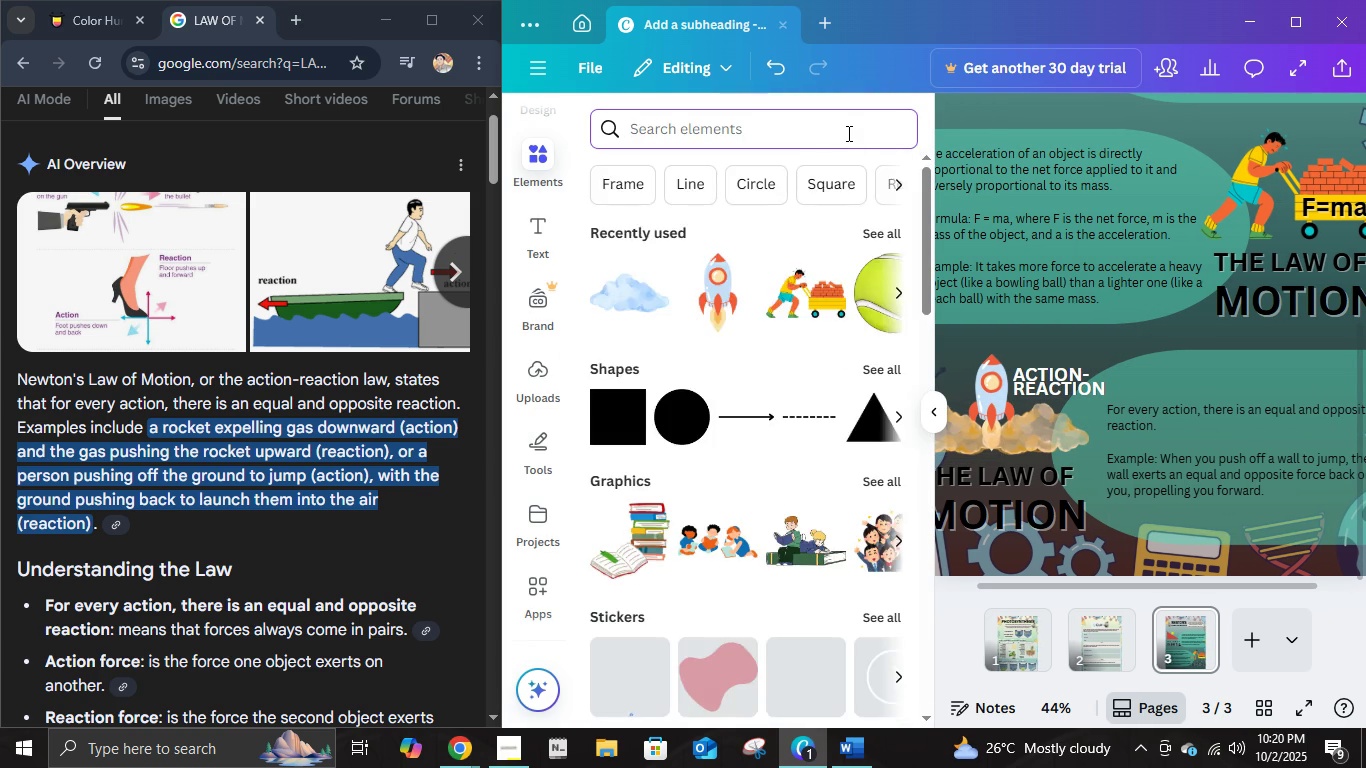 
type(LAND)
 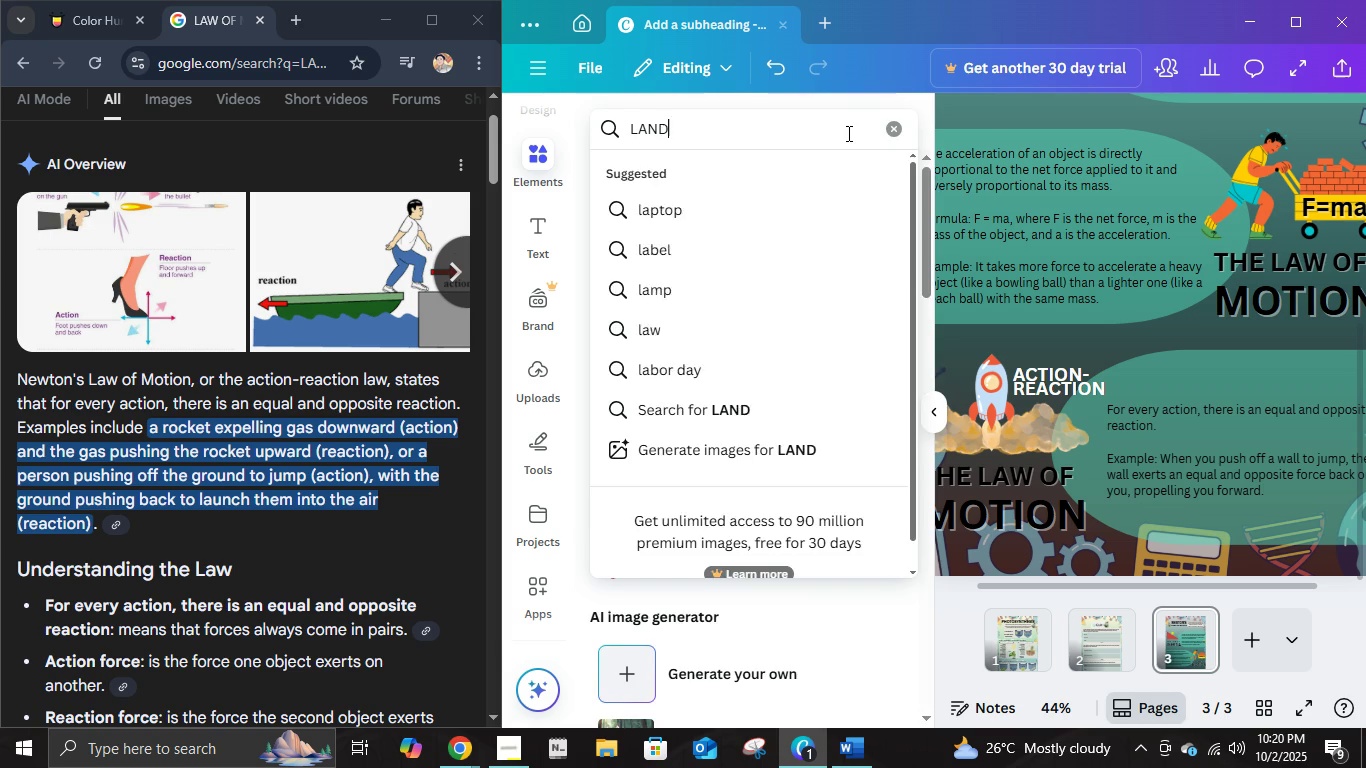 
key(Enter)
 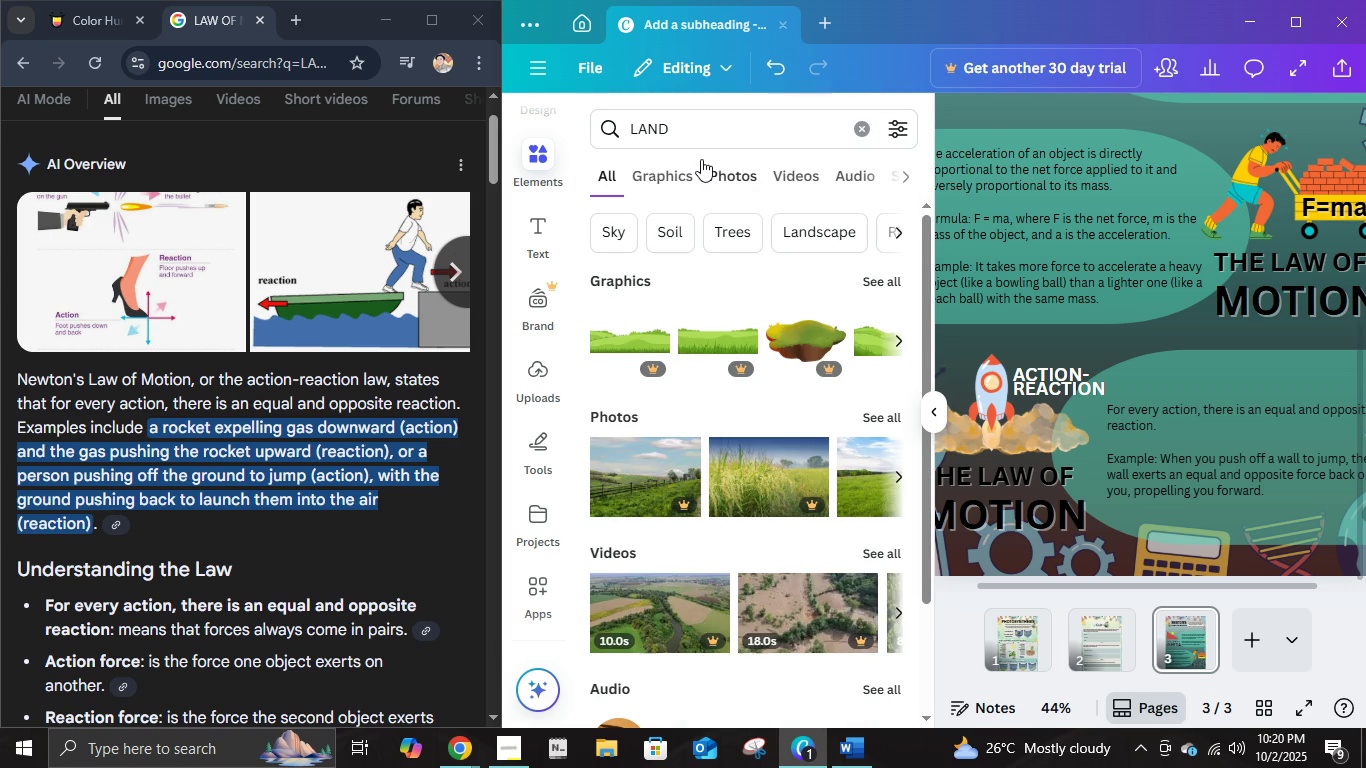 
left_click([661, 174])
 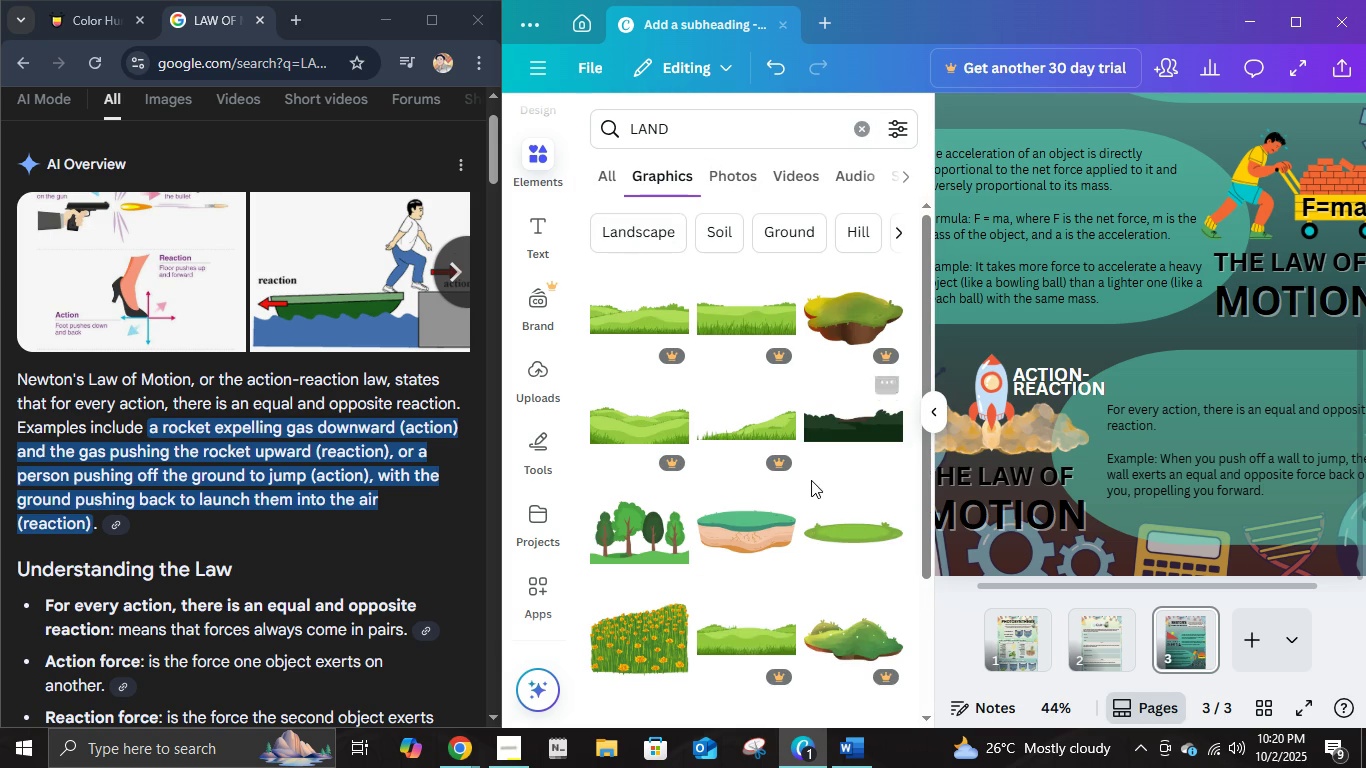 
scroll: coordinate [670, 574], scroll_direction: down, amount: 7.0
 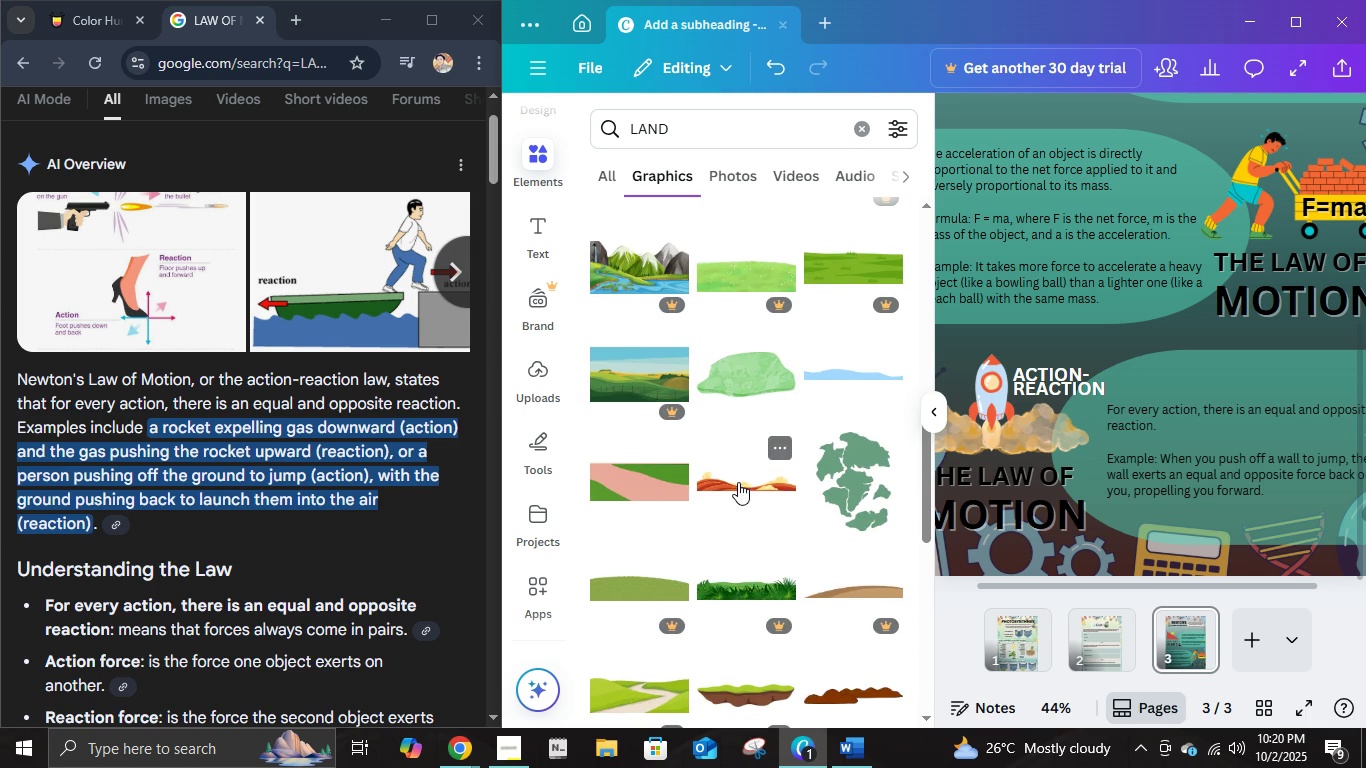 
left_click([738, 482])